 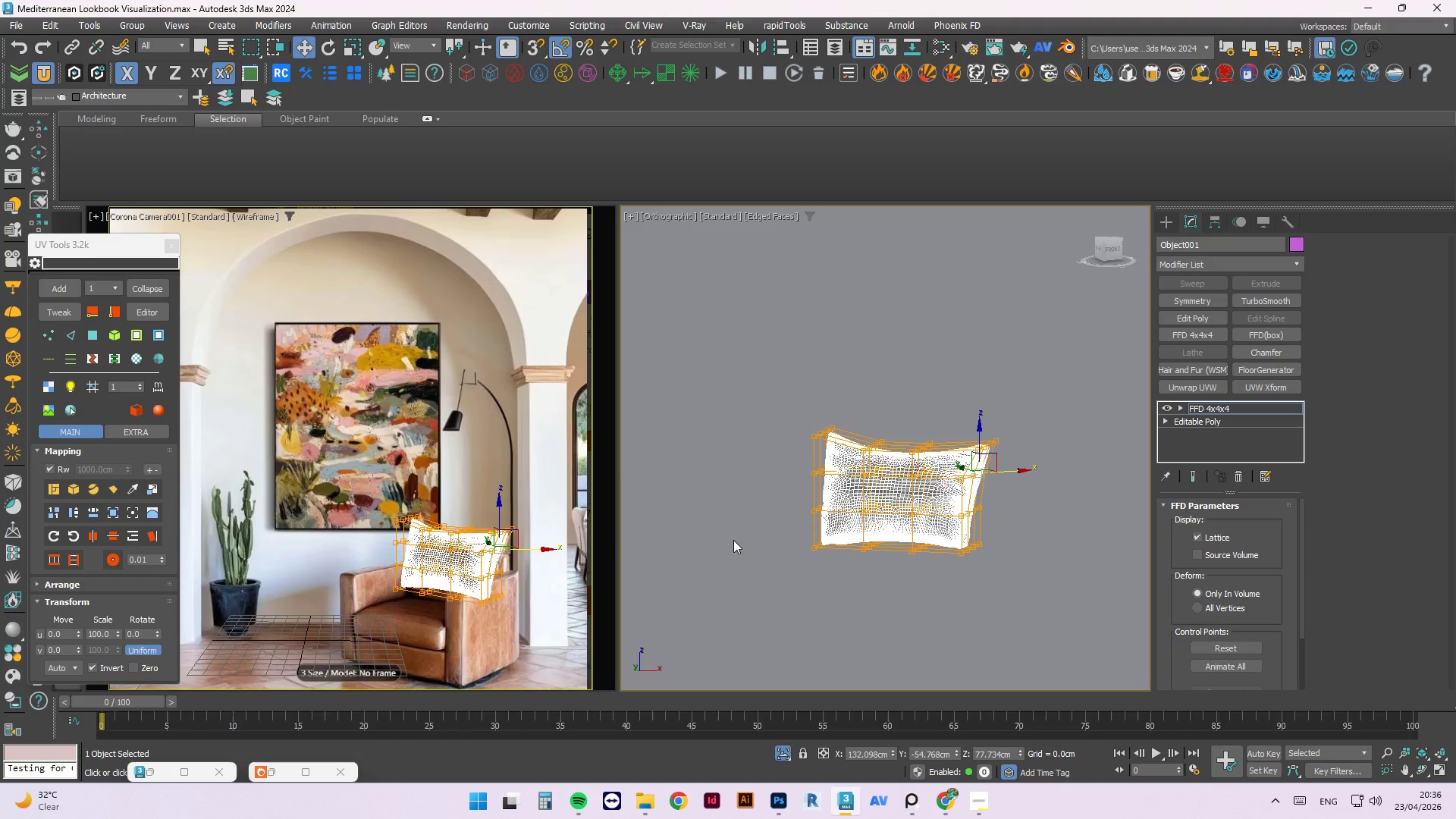 
hold_key(key=AltLeft, duration=0.39)
 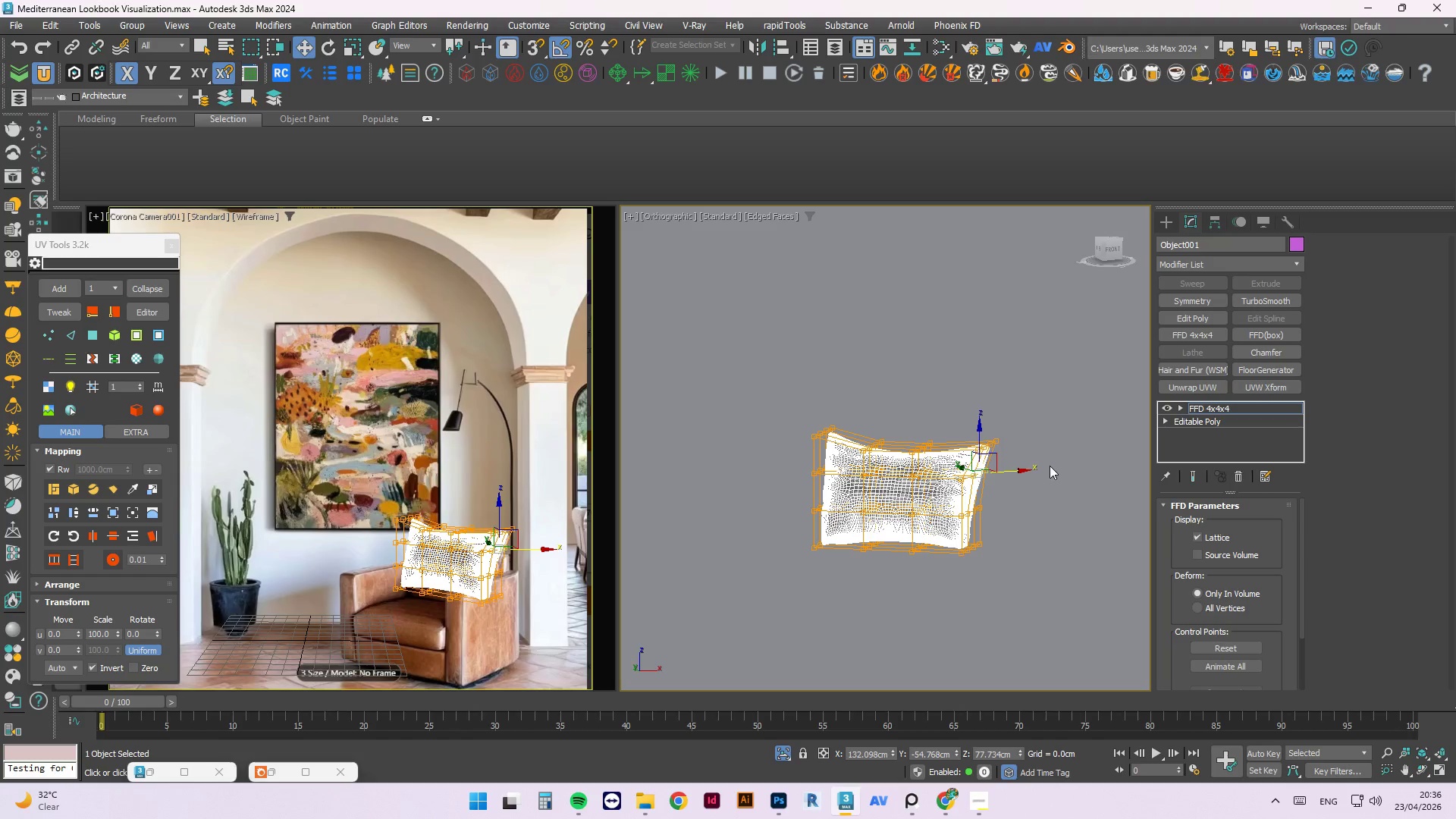 
left_click([1065, 367])
 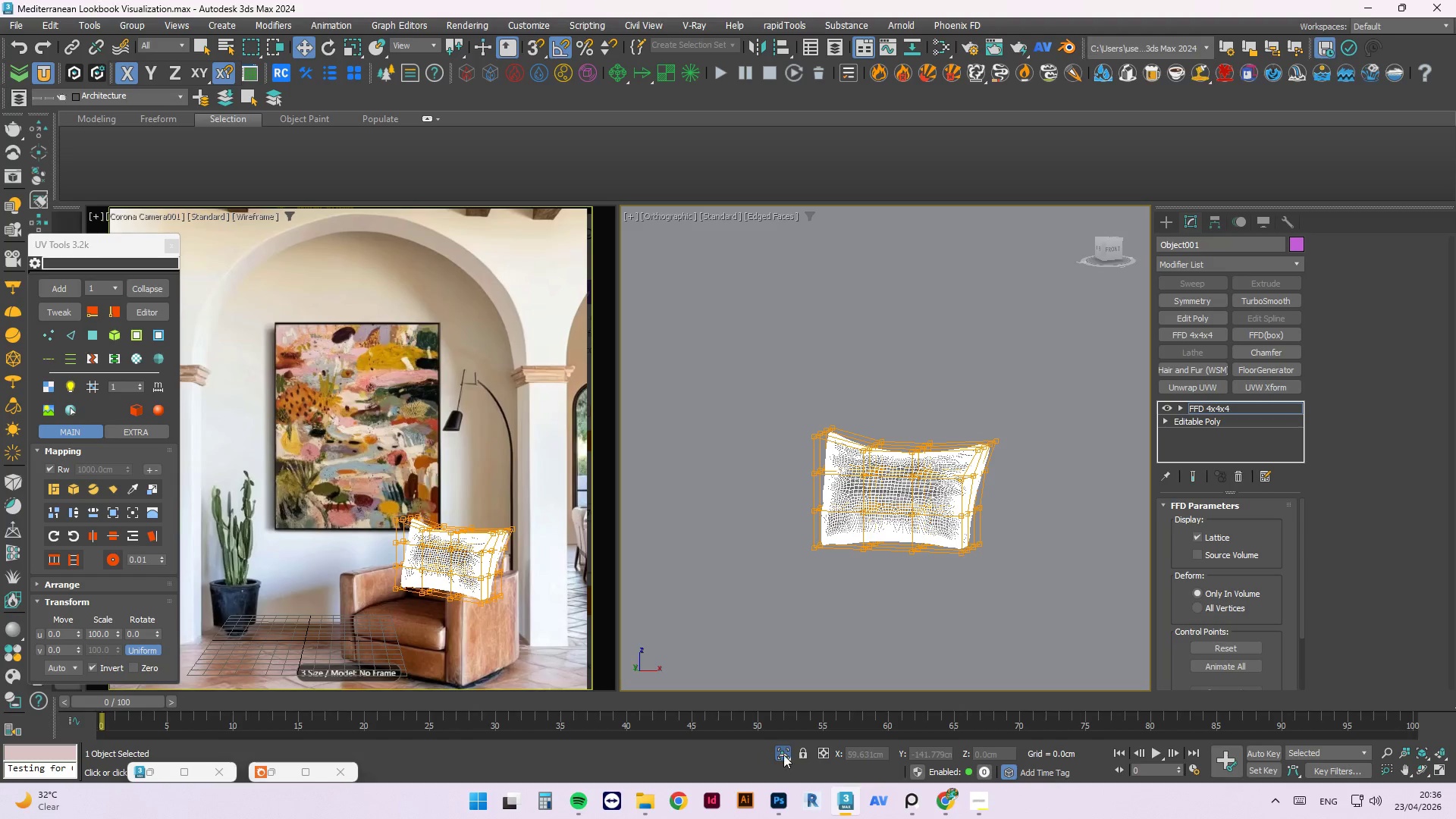 
left_click([787, 754])
 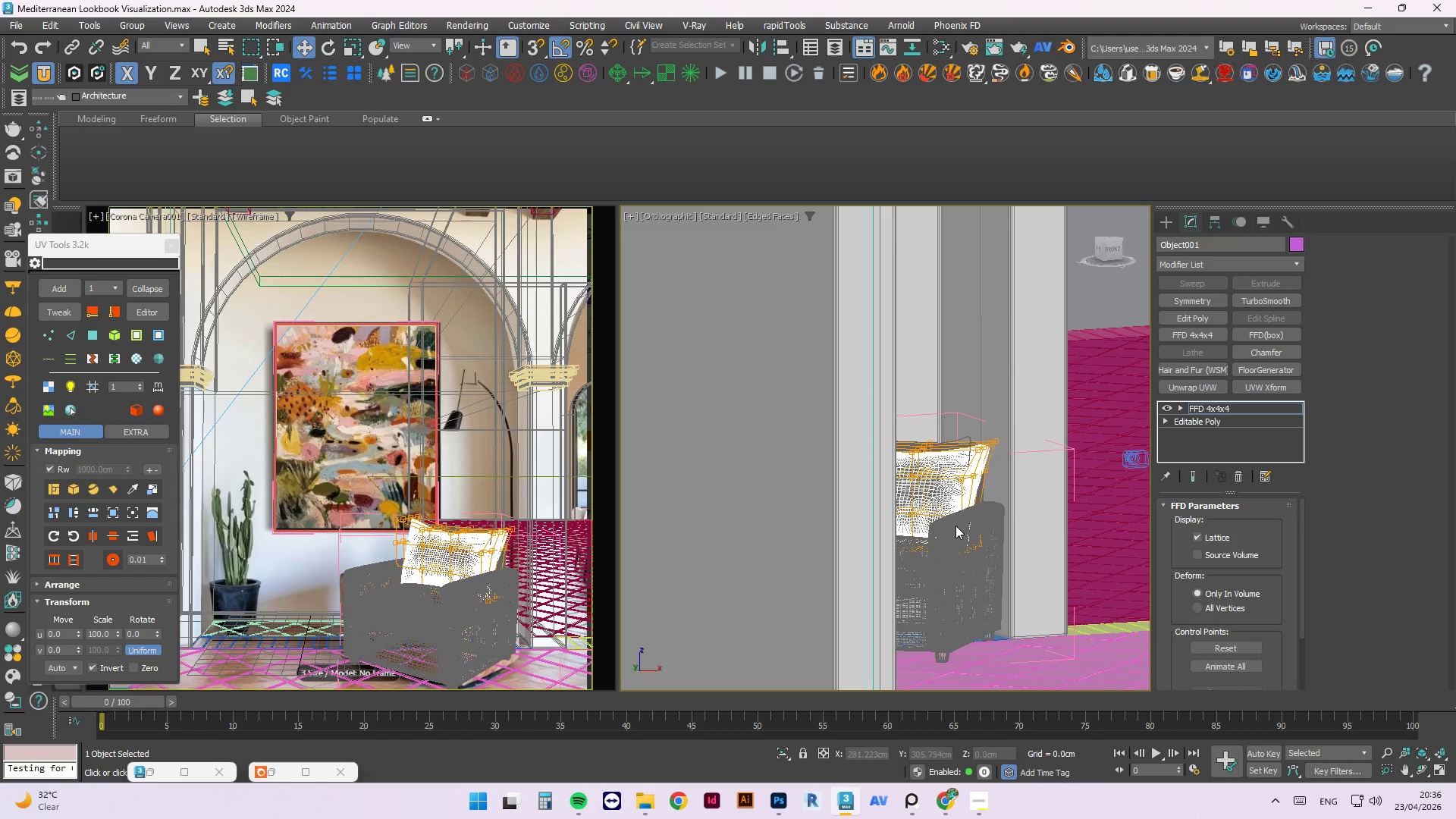 
scroll: coordinate [1027, 538], scroll_direction: down, amount: 2.0
 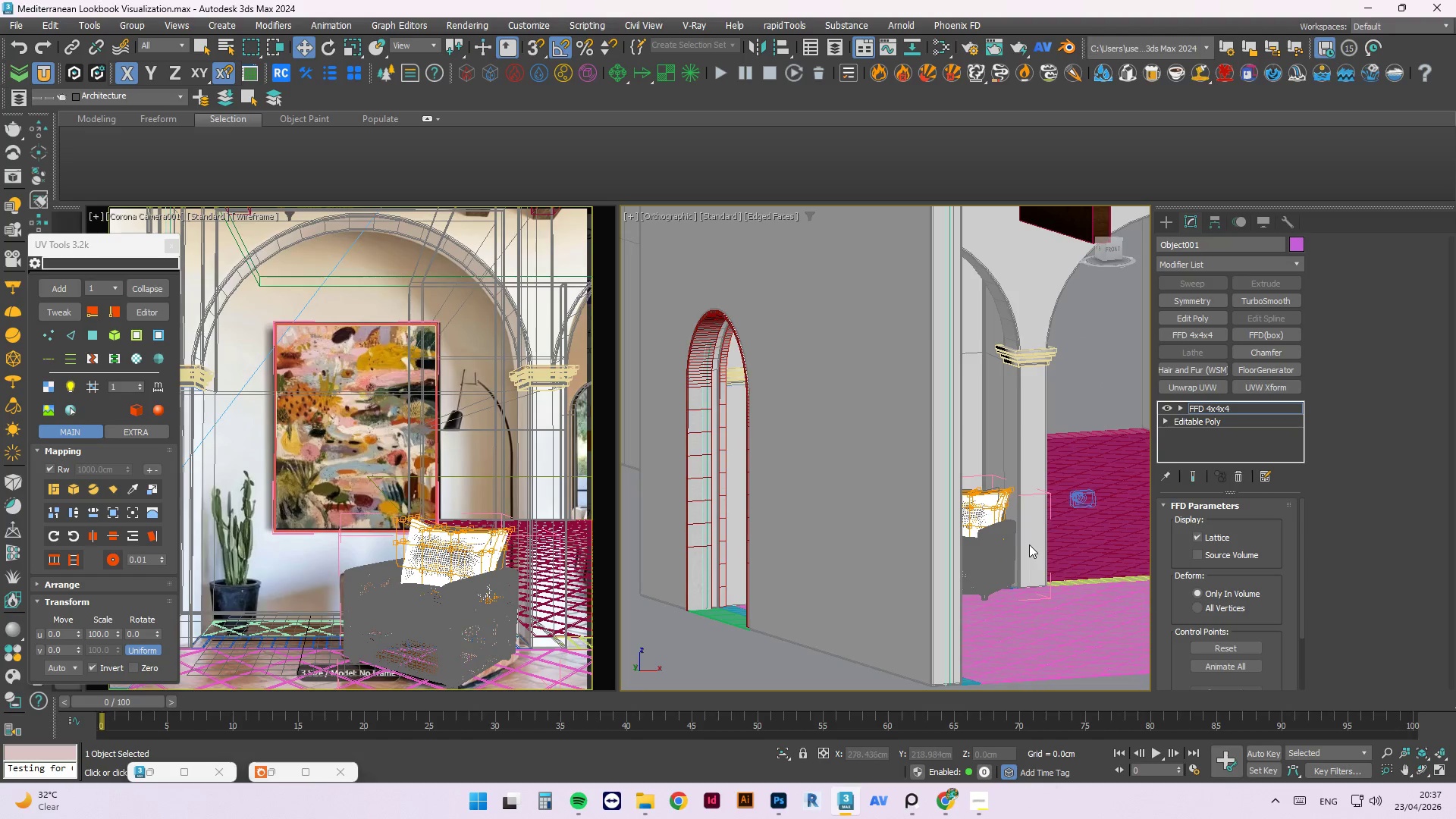 
key(Control+S)
 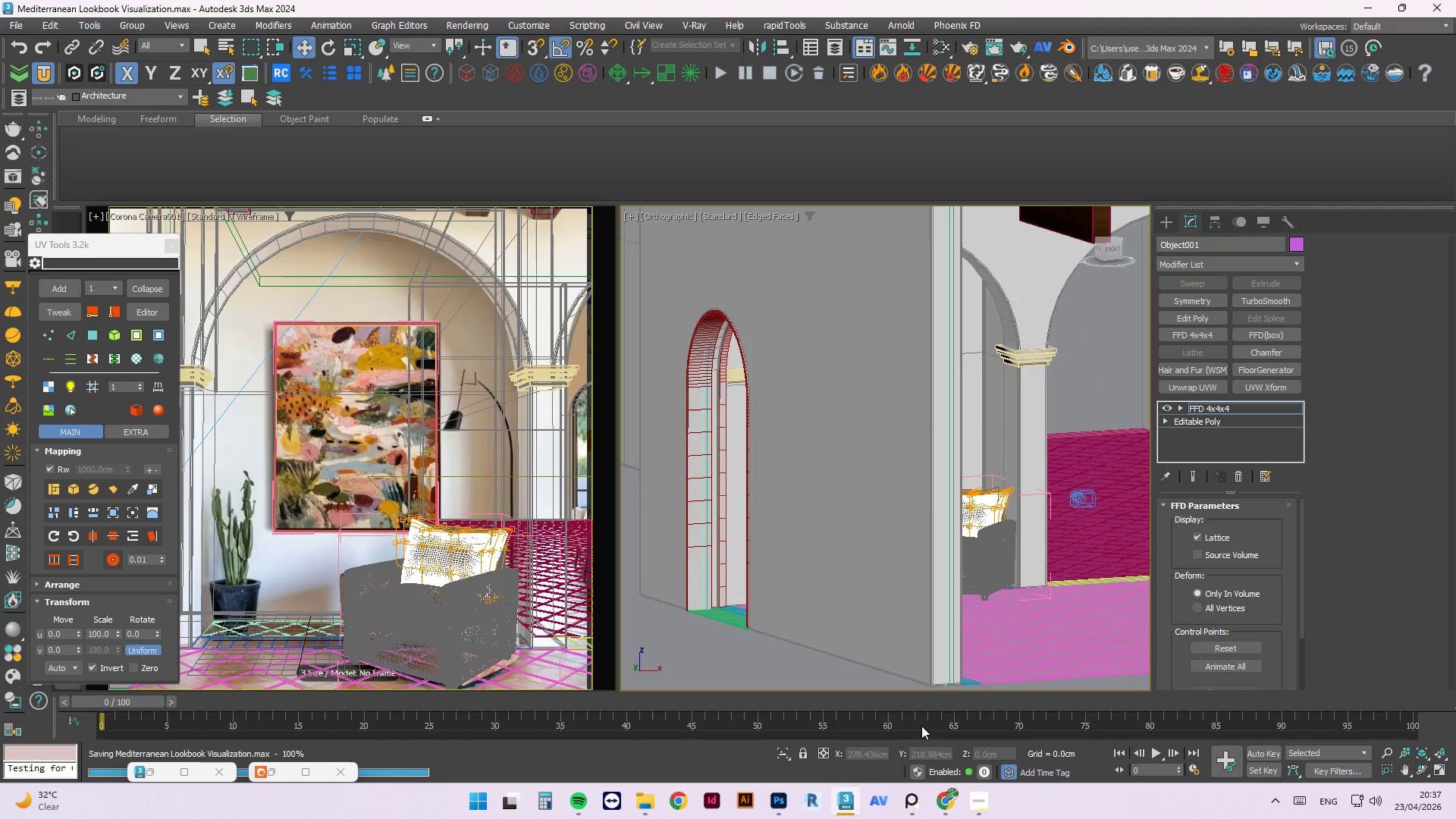 
left_click([967, 805])